 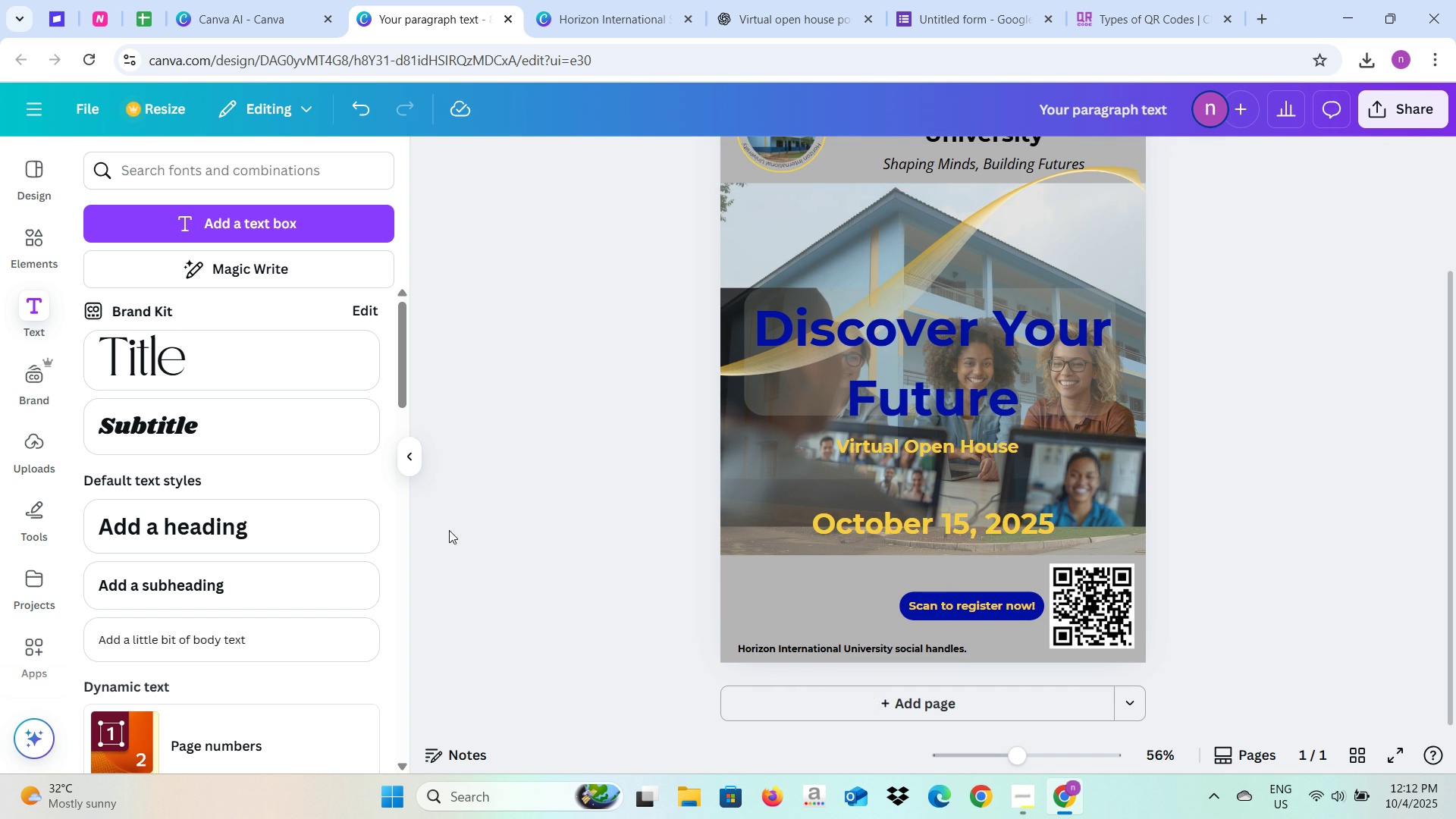 
left_click([409, 455])
 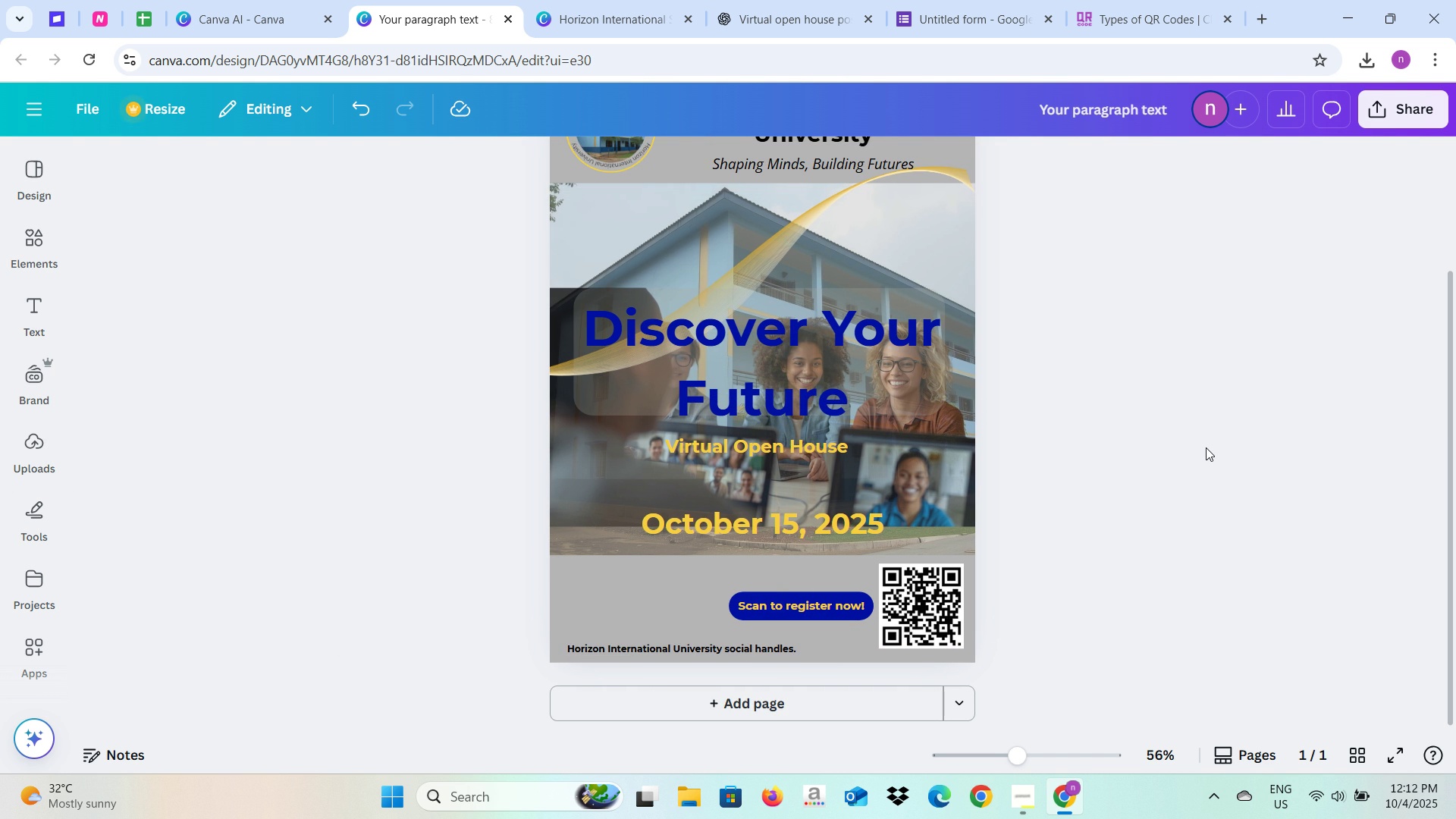 
scroll: coordinate [1206, 447], scroll_direction: up, amount: 2.0
 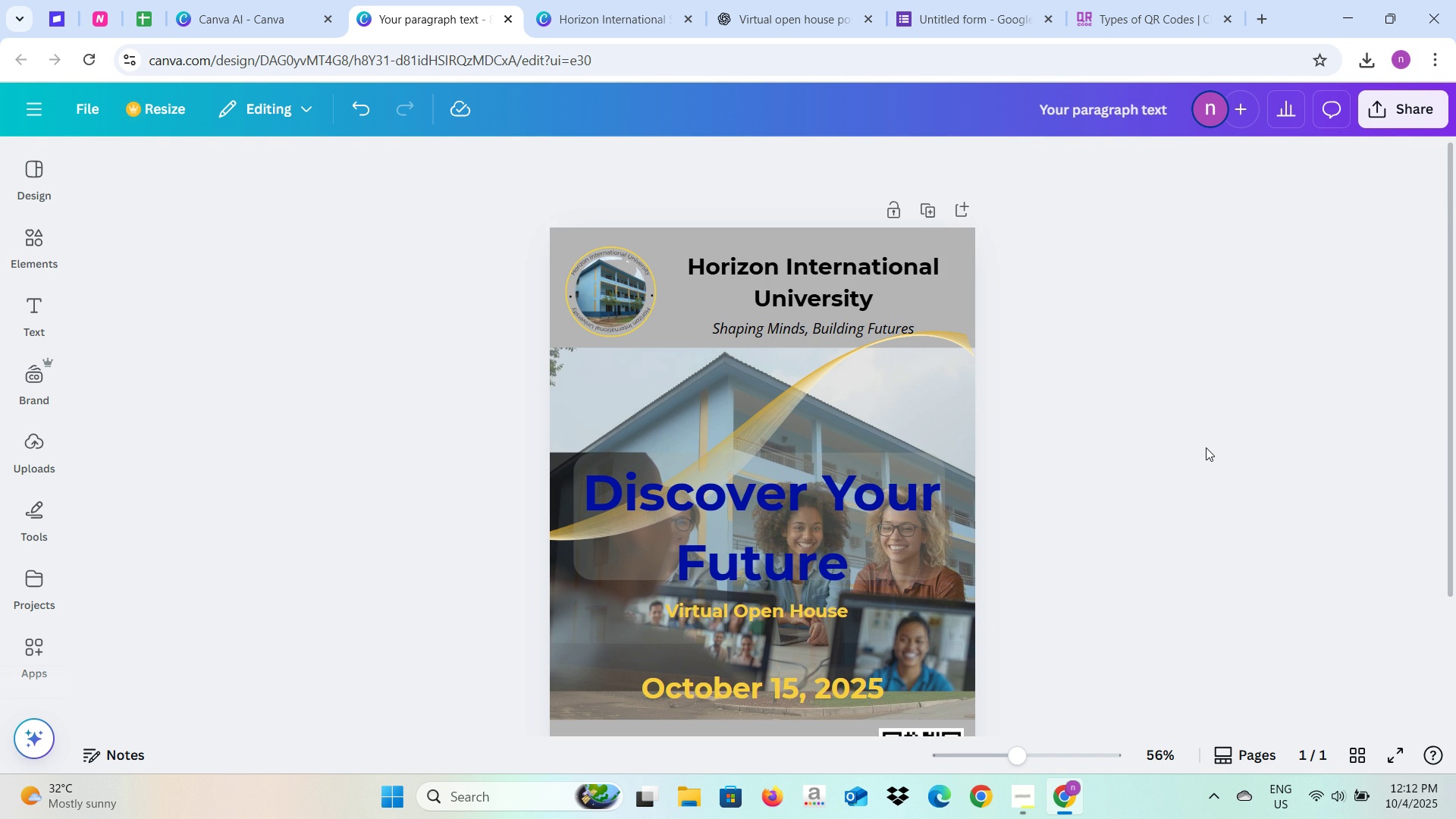 
scroll: coordinate [1206, 447], scroll_direction: down, amount: 2.0
 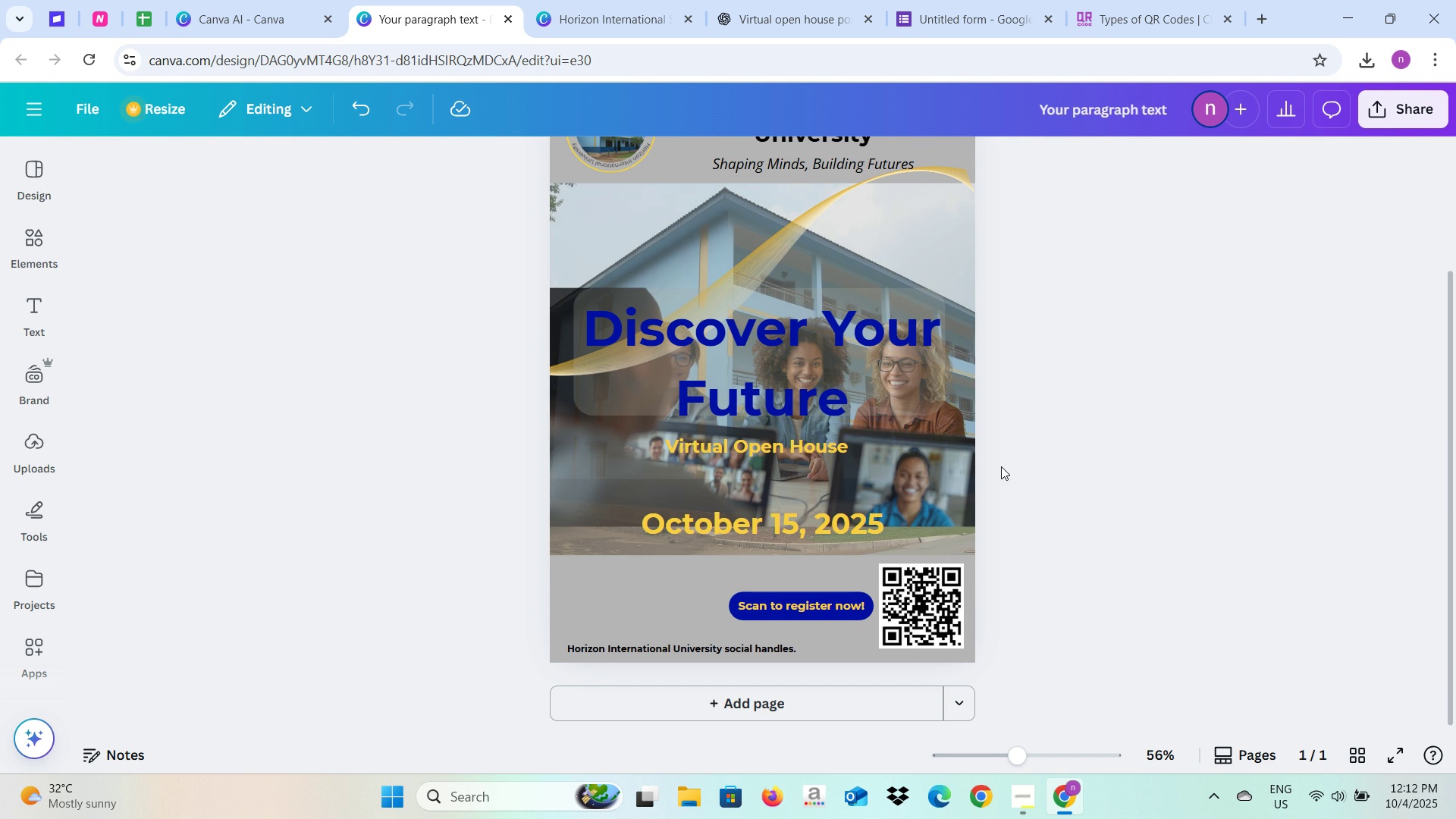 
left_click([617, 536])